 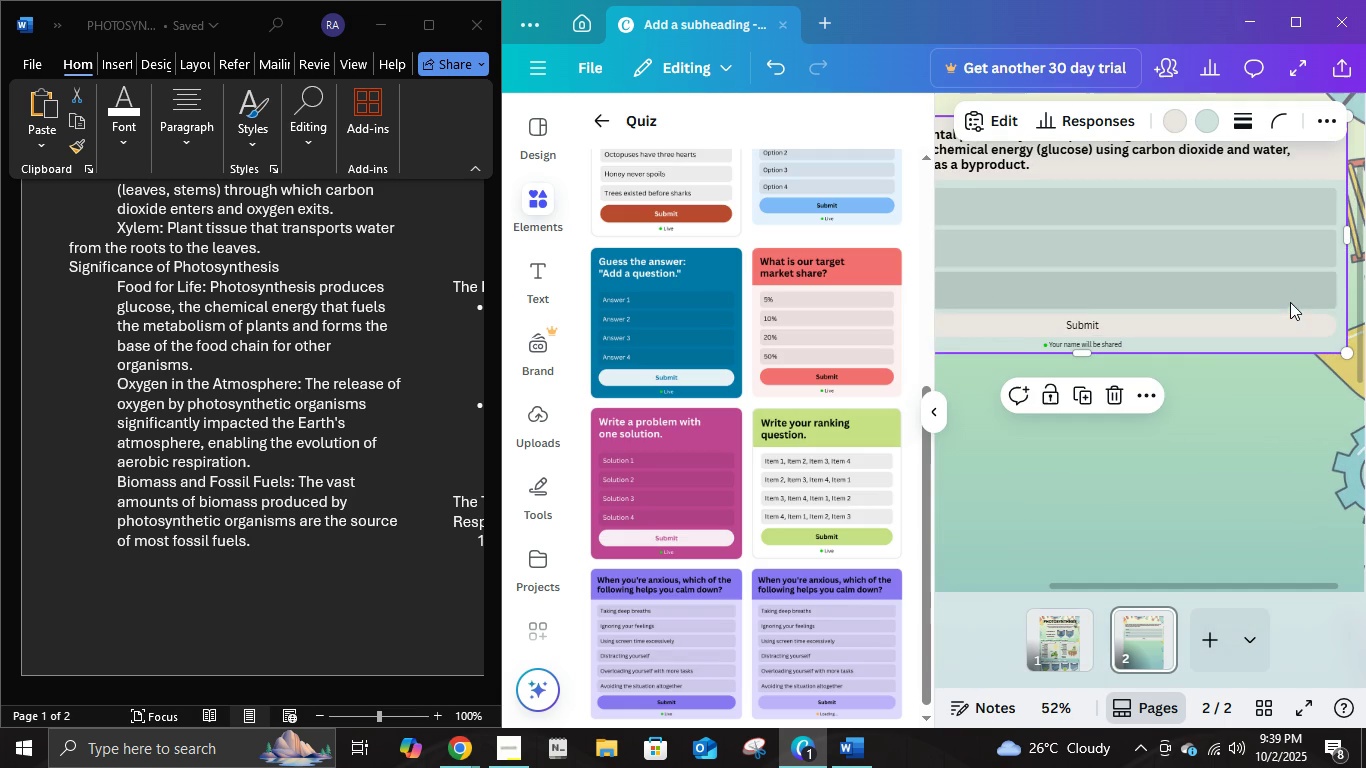 
left_click([940, 407])
 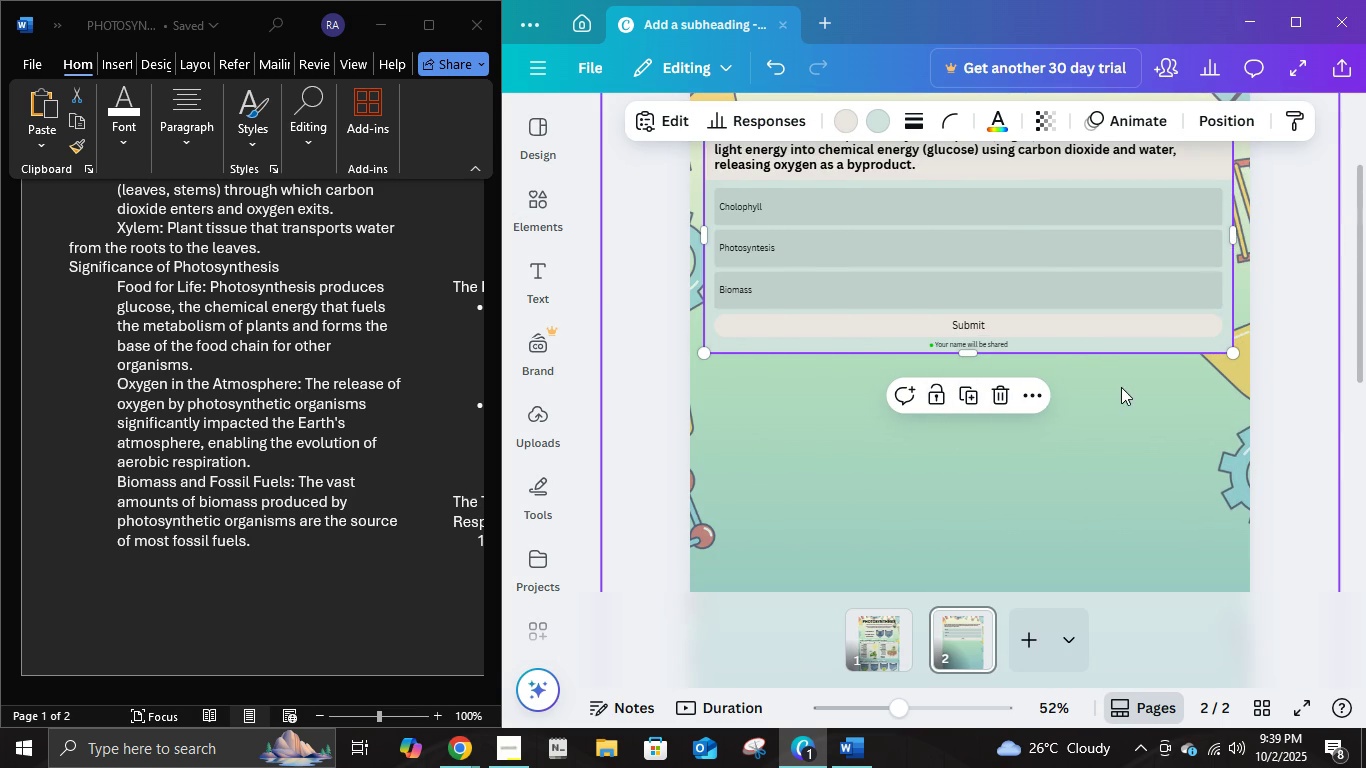 
scroll: coordinate [1131, 385], scroll_direction: up, amount: 2.0
 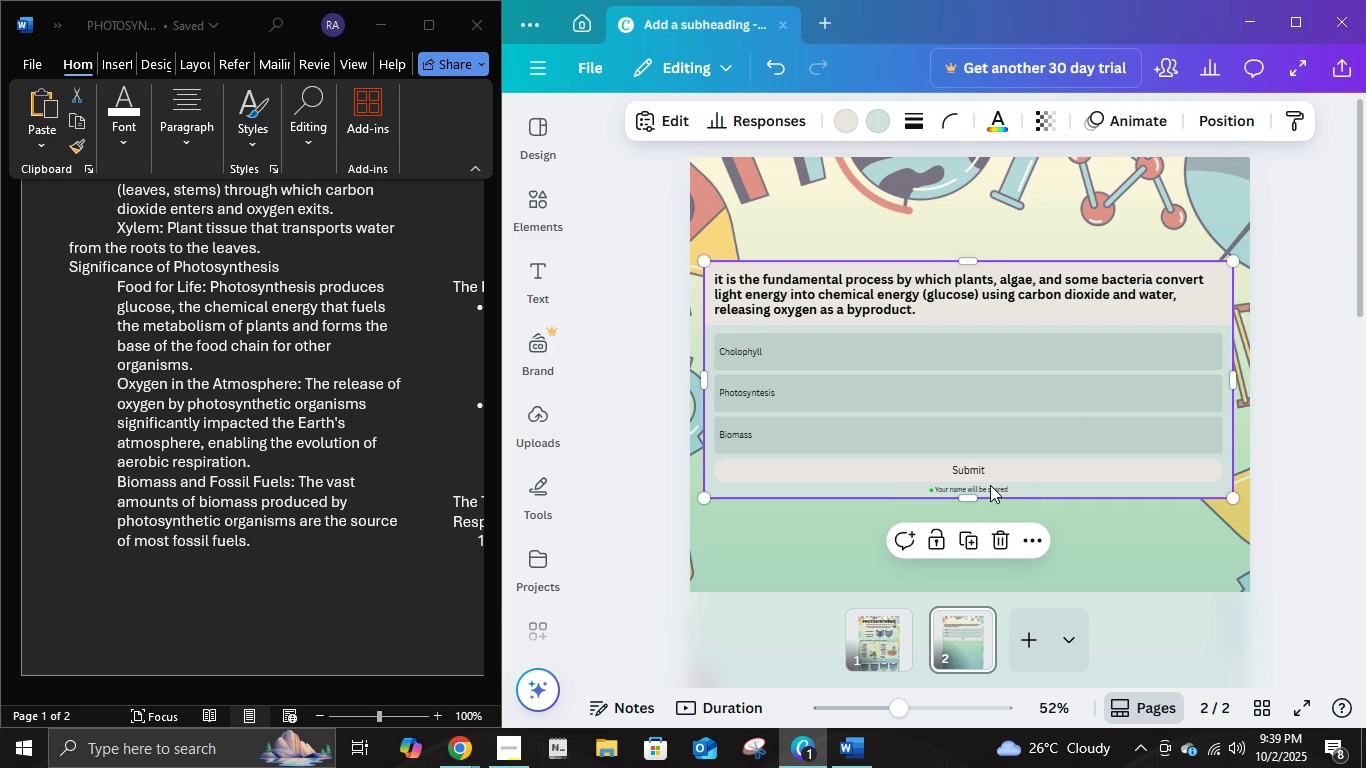 
scroll: coordinate [1021, 465], scroll_direction: none, amount: 0.0
 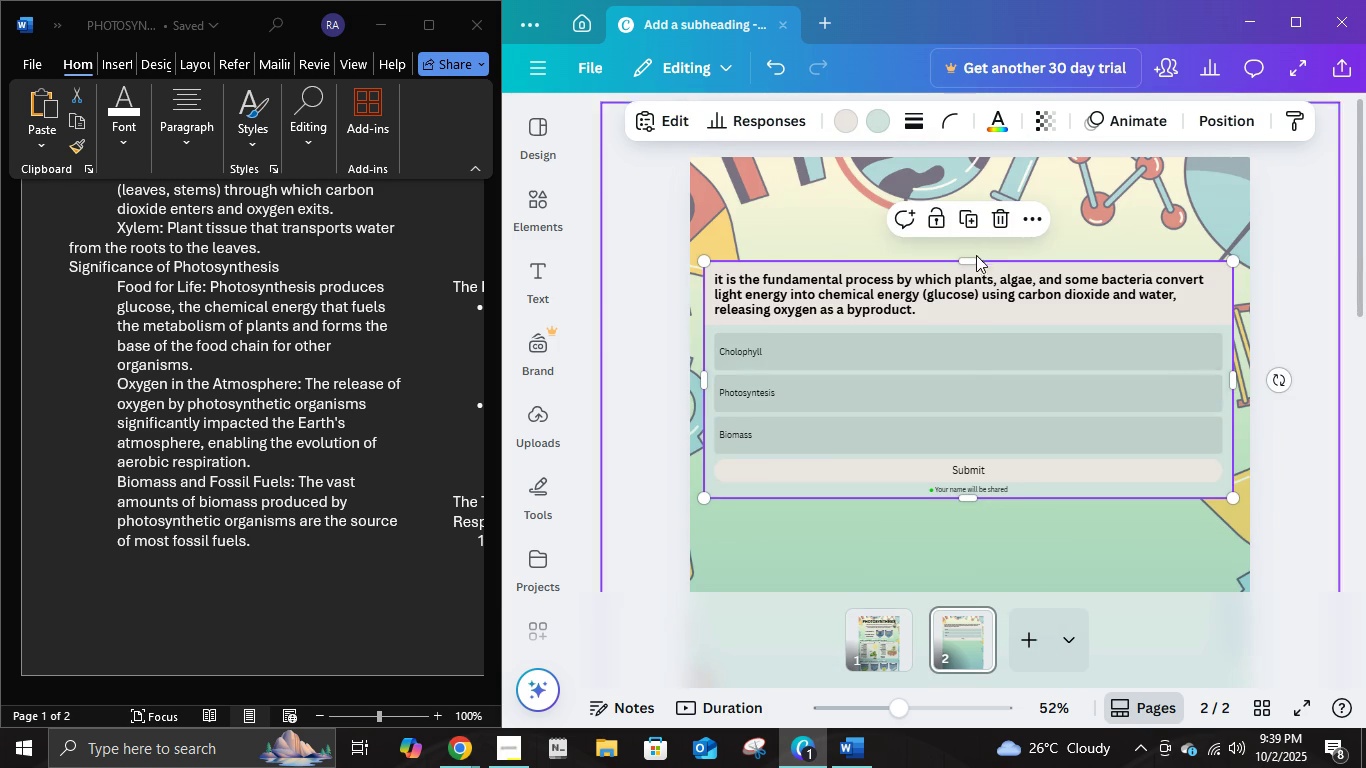 
scroll: coordinate [1010, 444], scroll_direction: down, amount: 1.0
 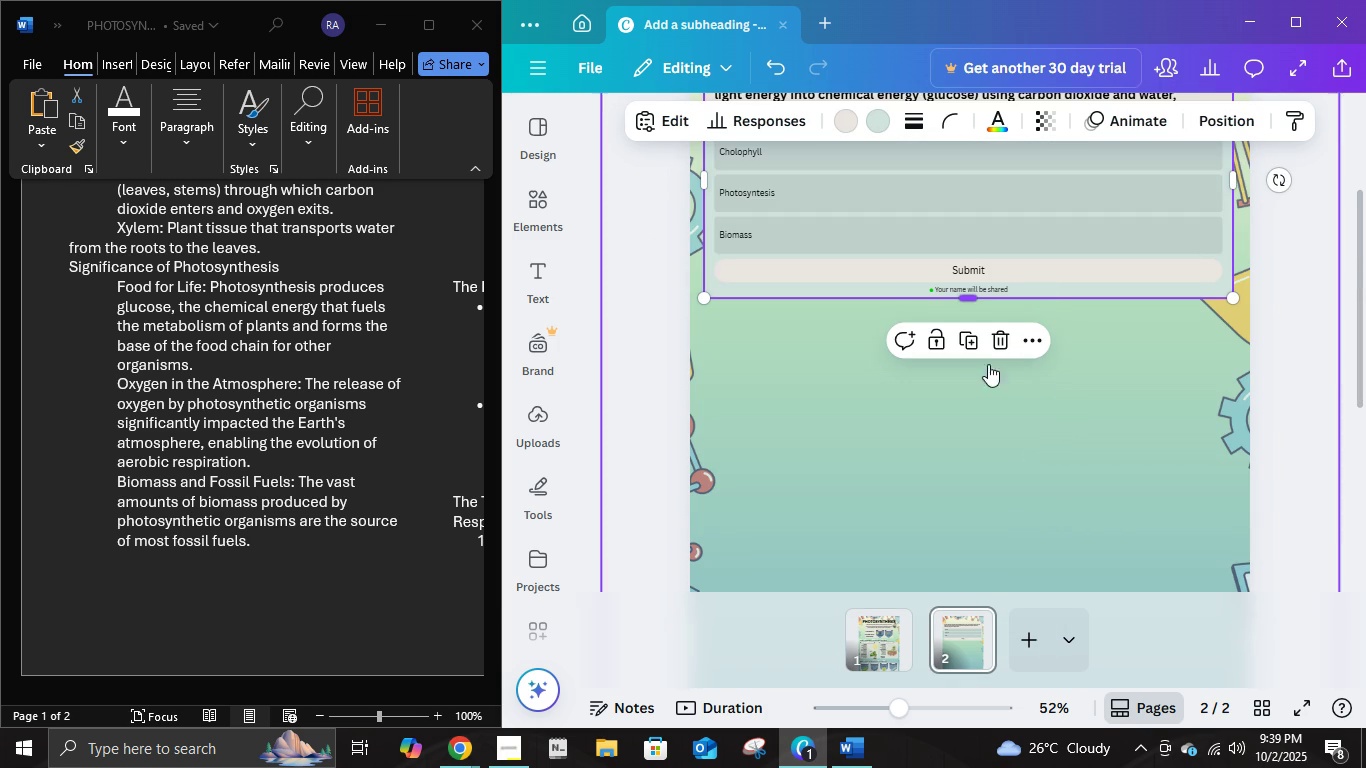 
left_click([960, 341])